 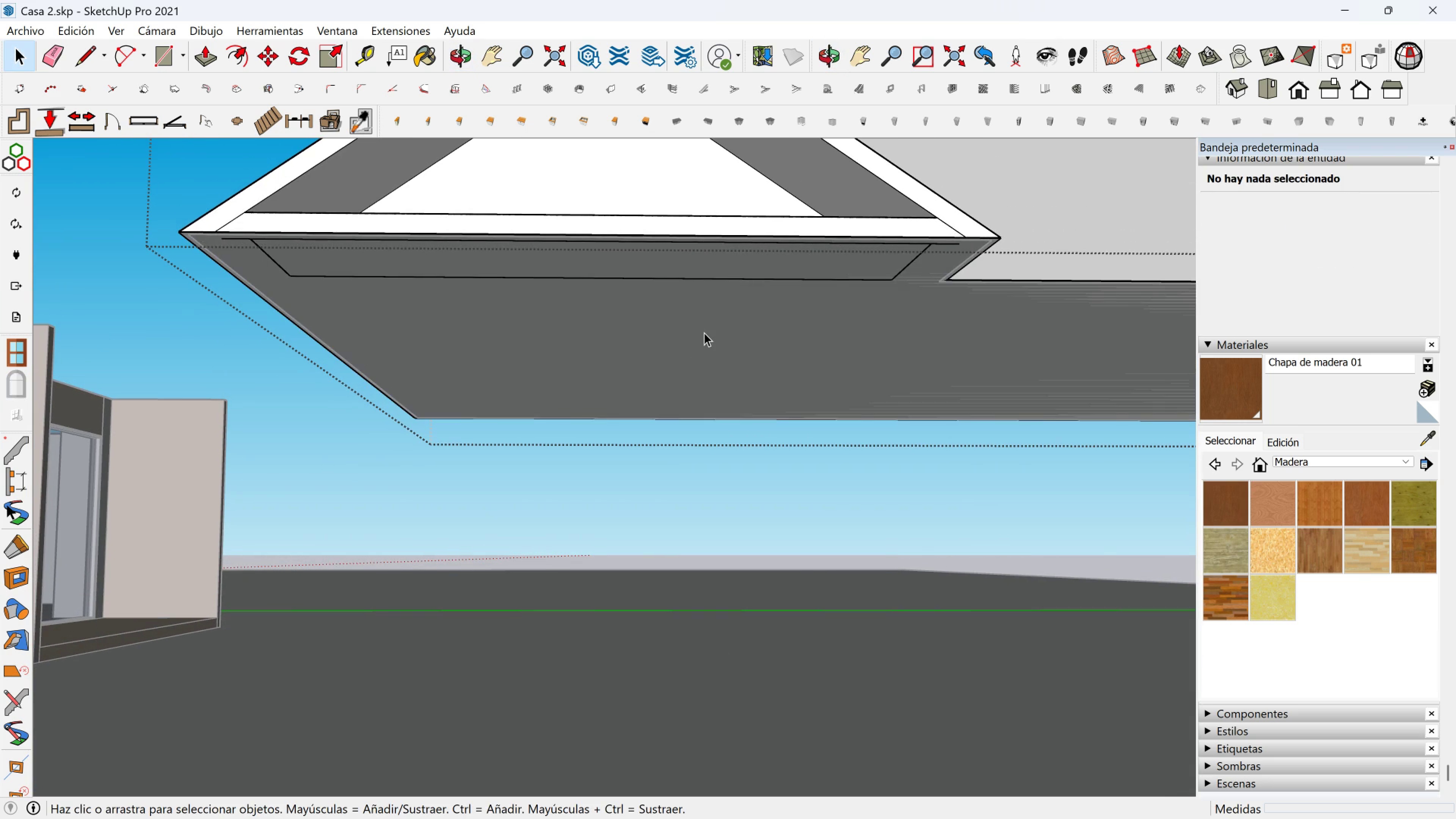 
left_click([704, 333])
 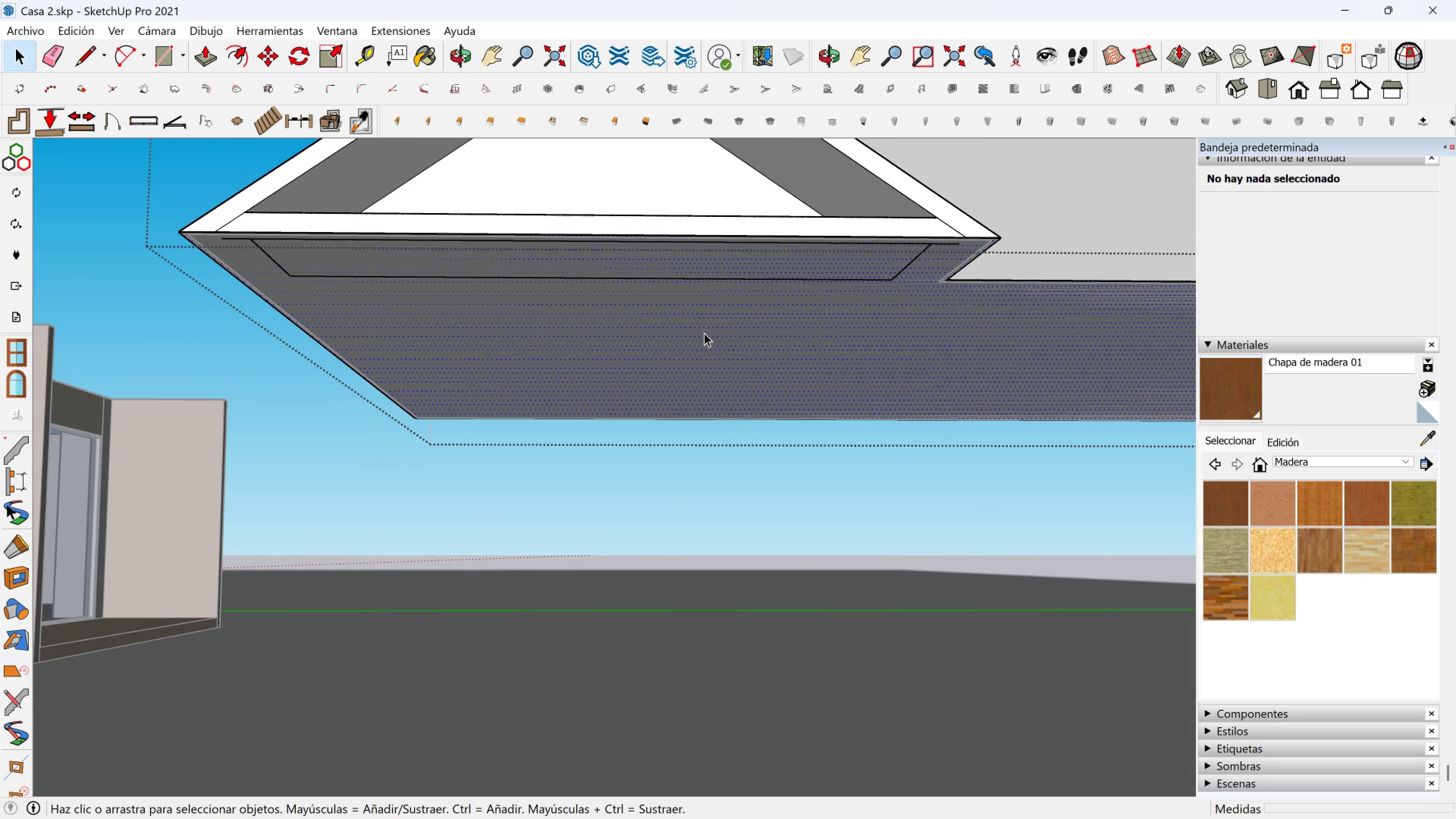 
key(Escape)
 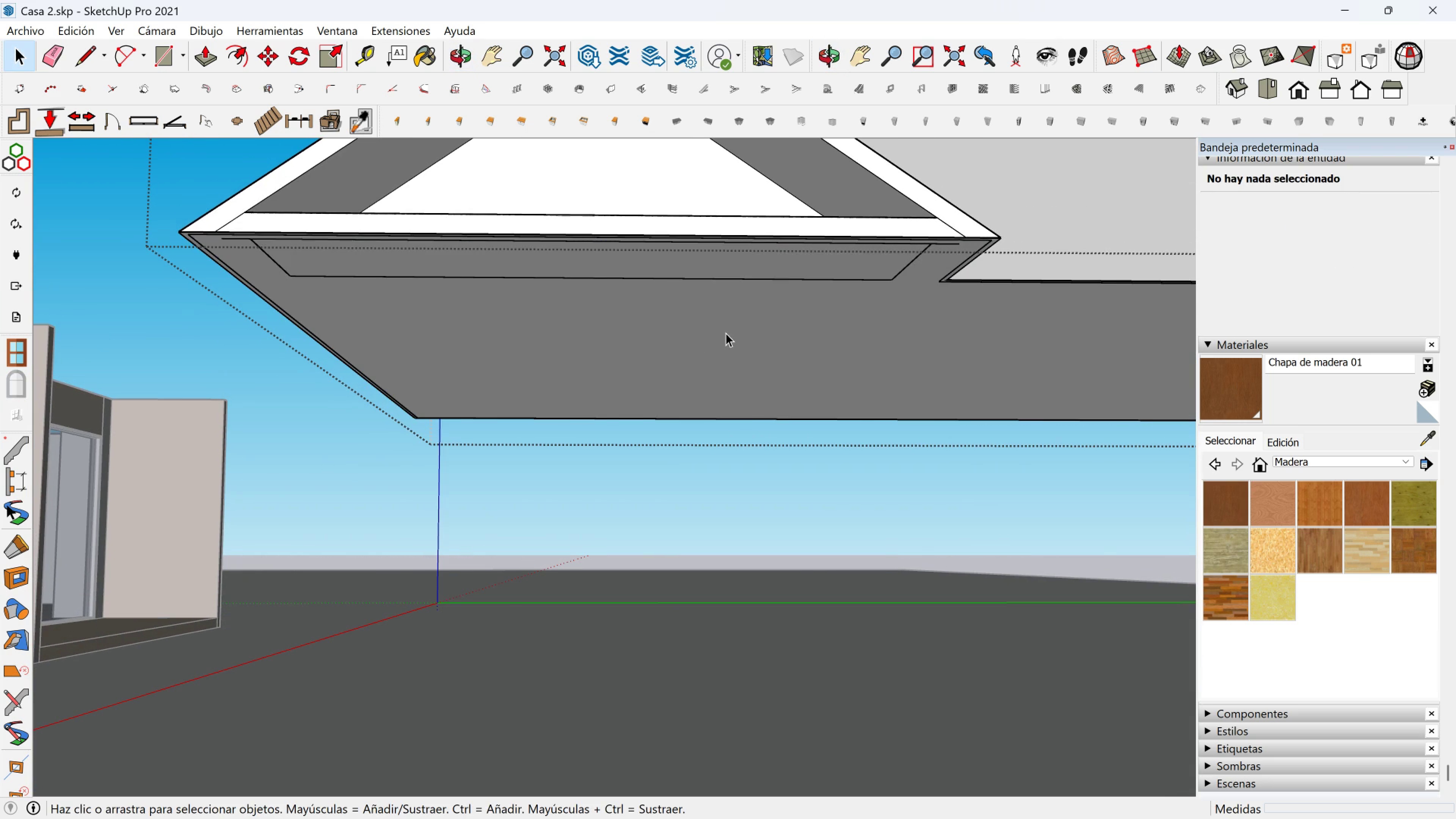 
left_click([726, 333])
 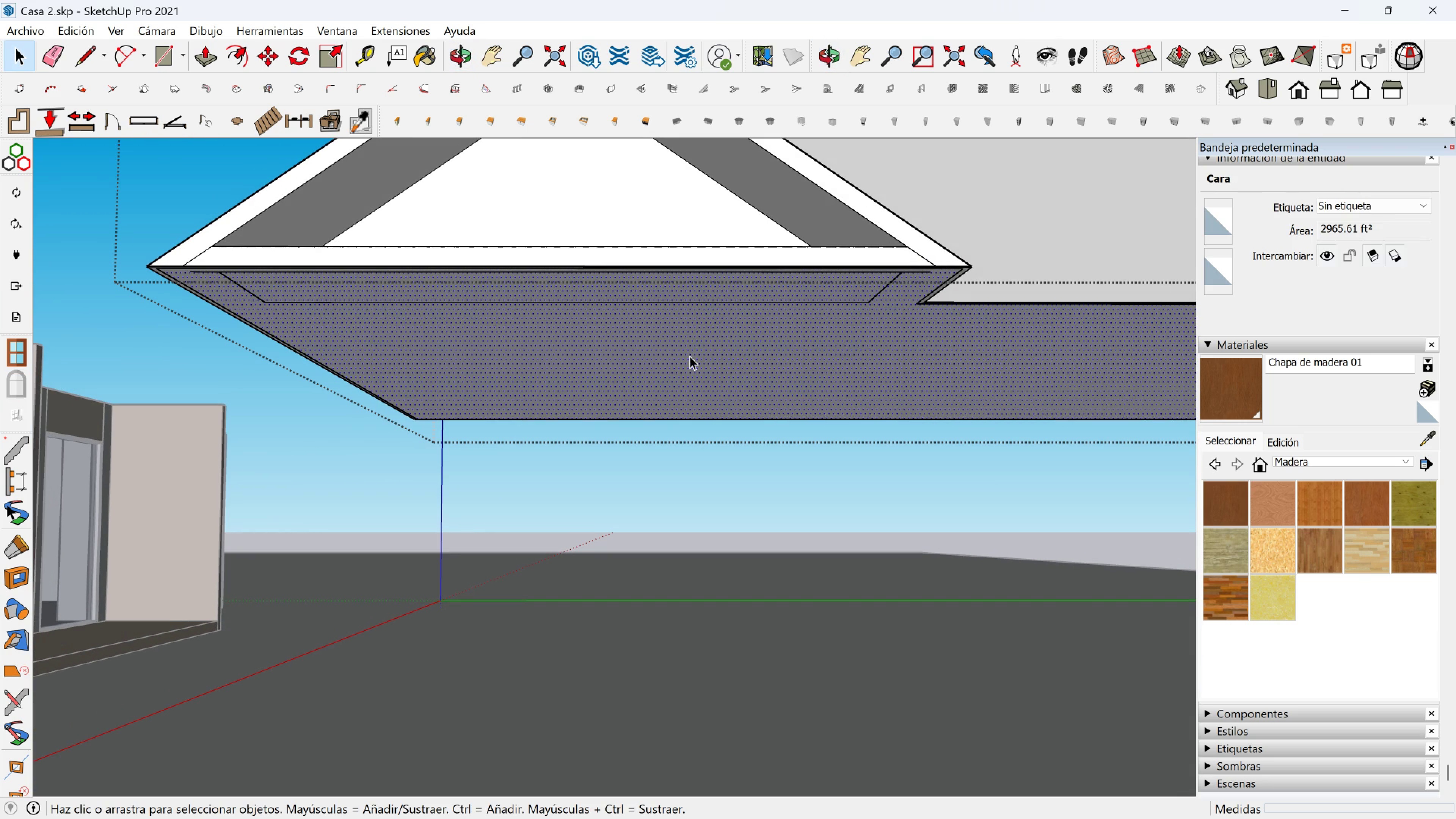 
key(Delete)
 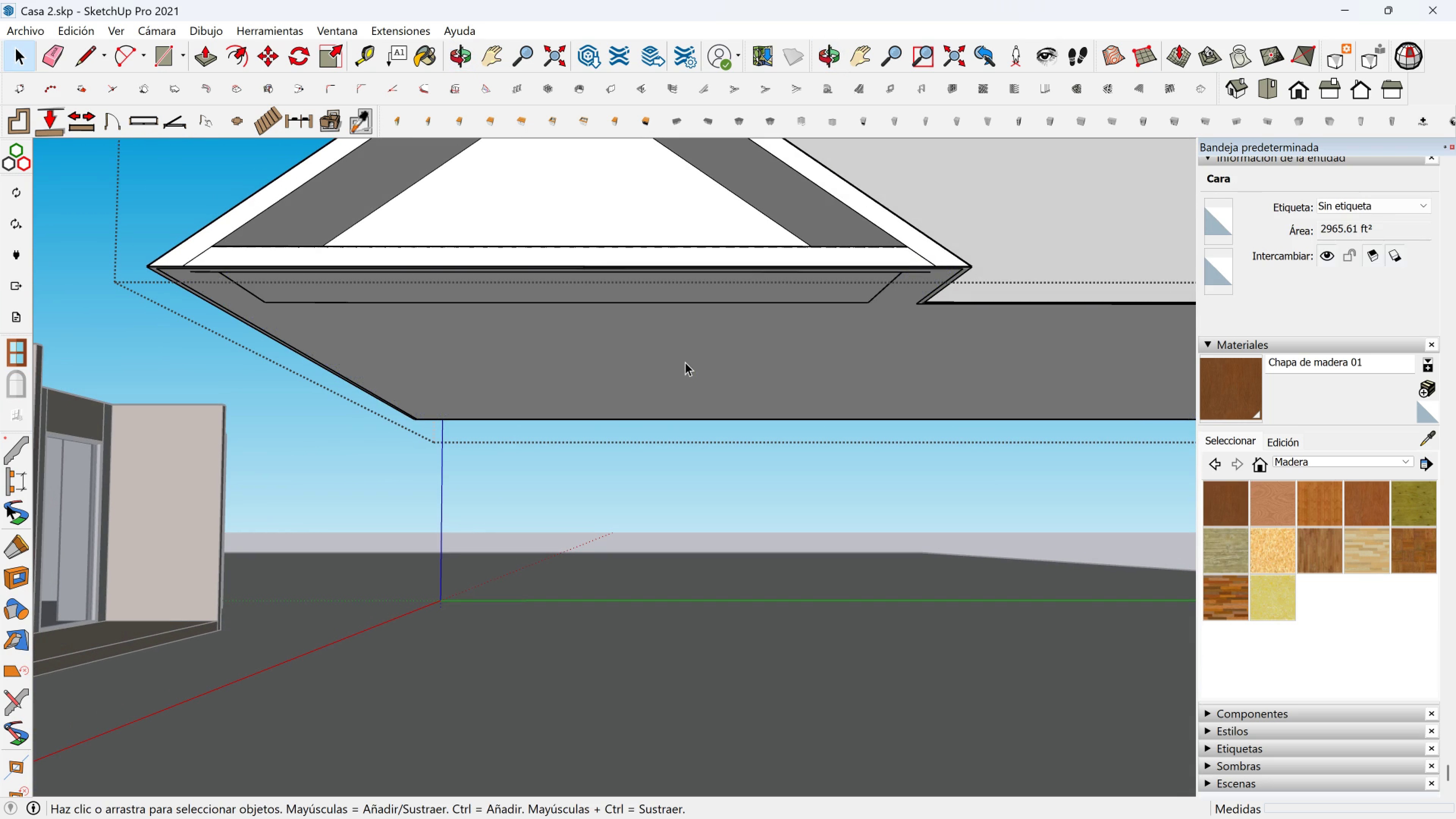 
left_click([685, 362])
 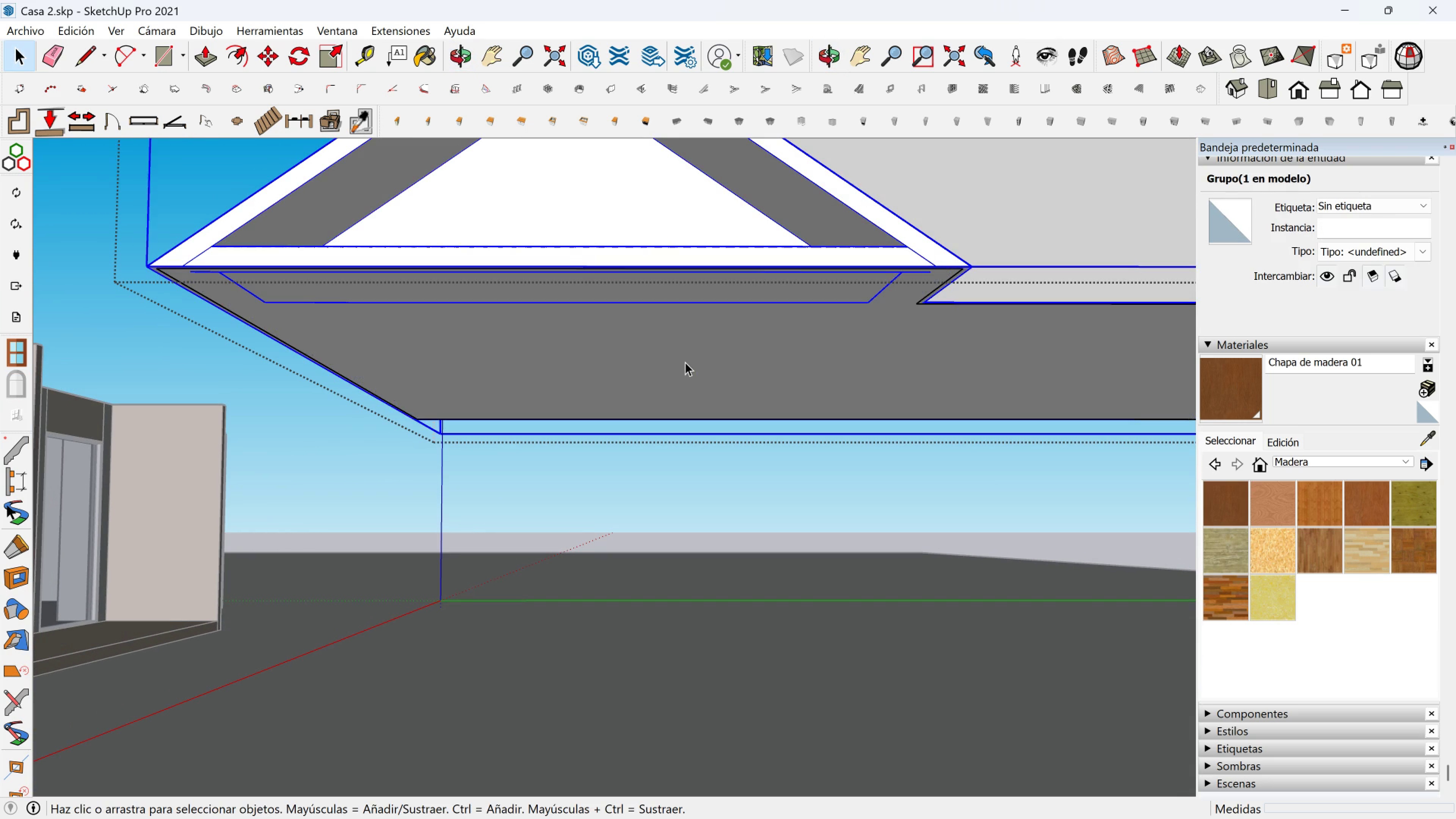 
double_click([685, 362])
 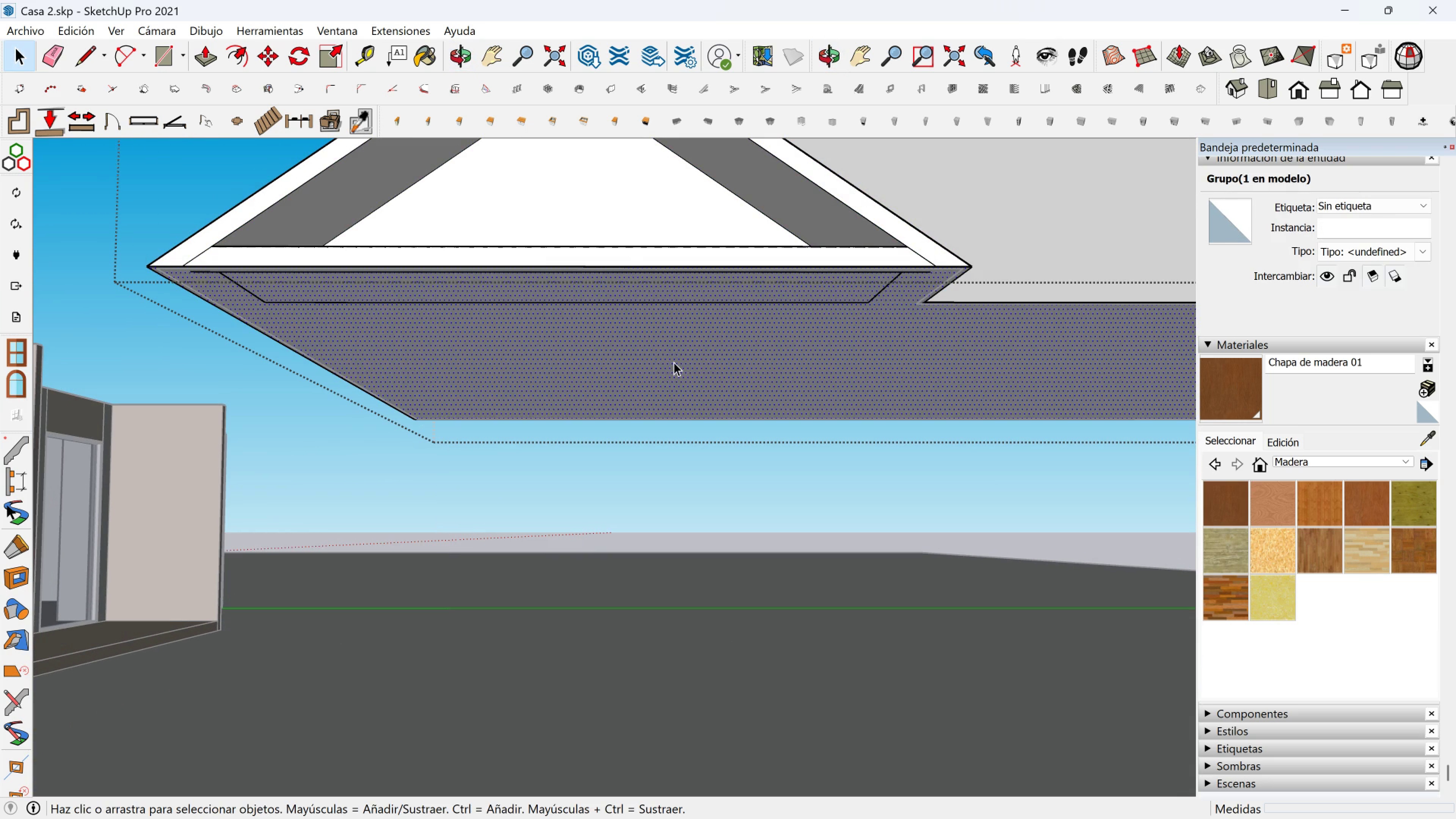 
triple_click([674, 362])
 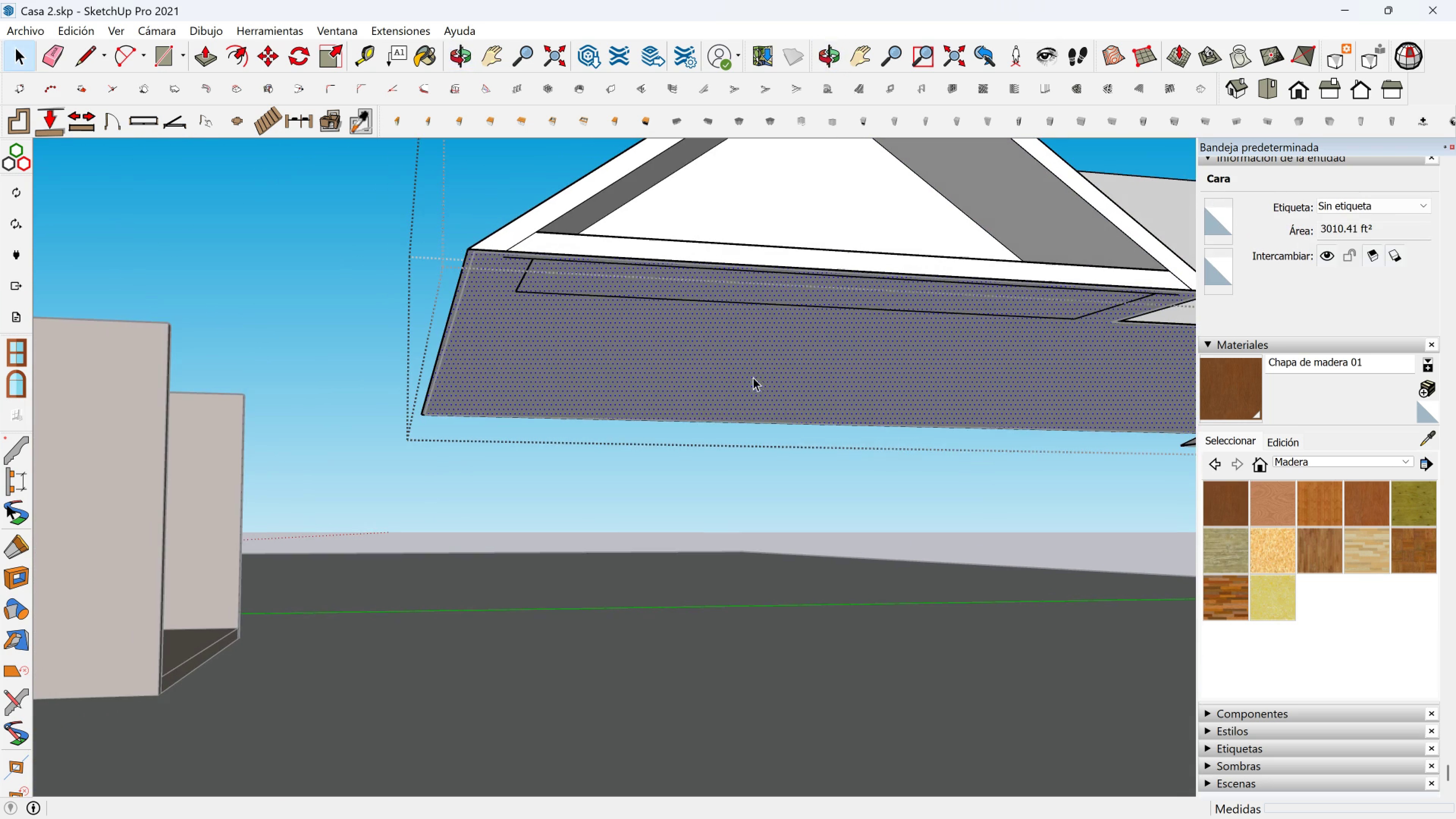 
key(Shift+ShiftLeft)
 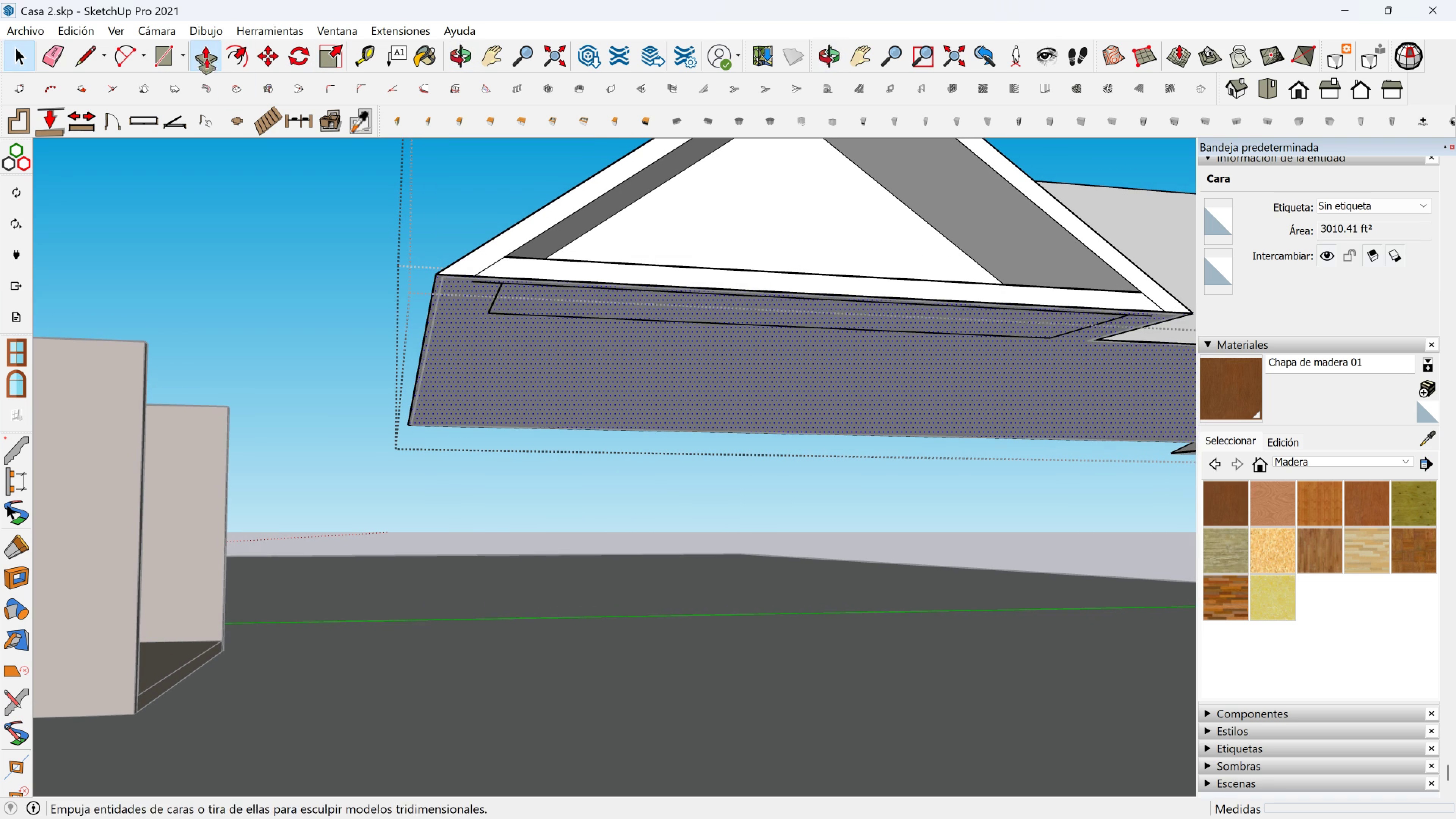 
double_click([505, 342])
 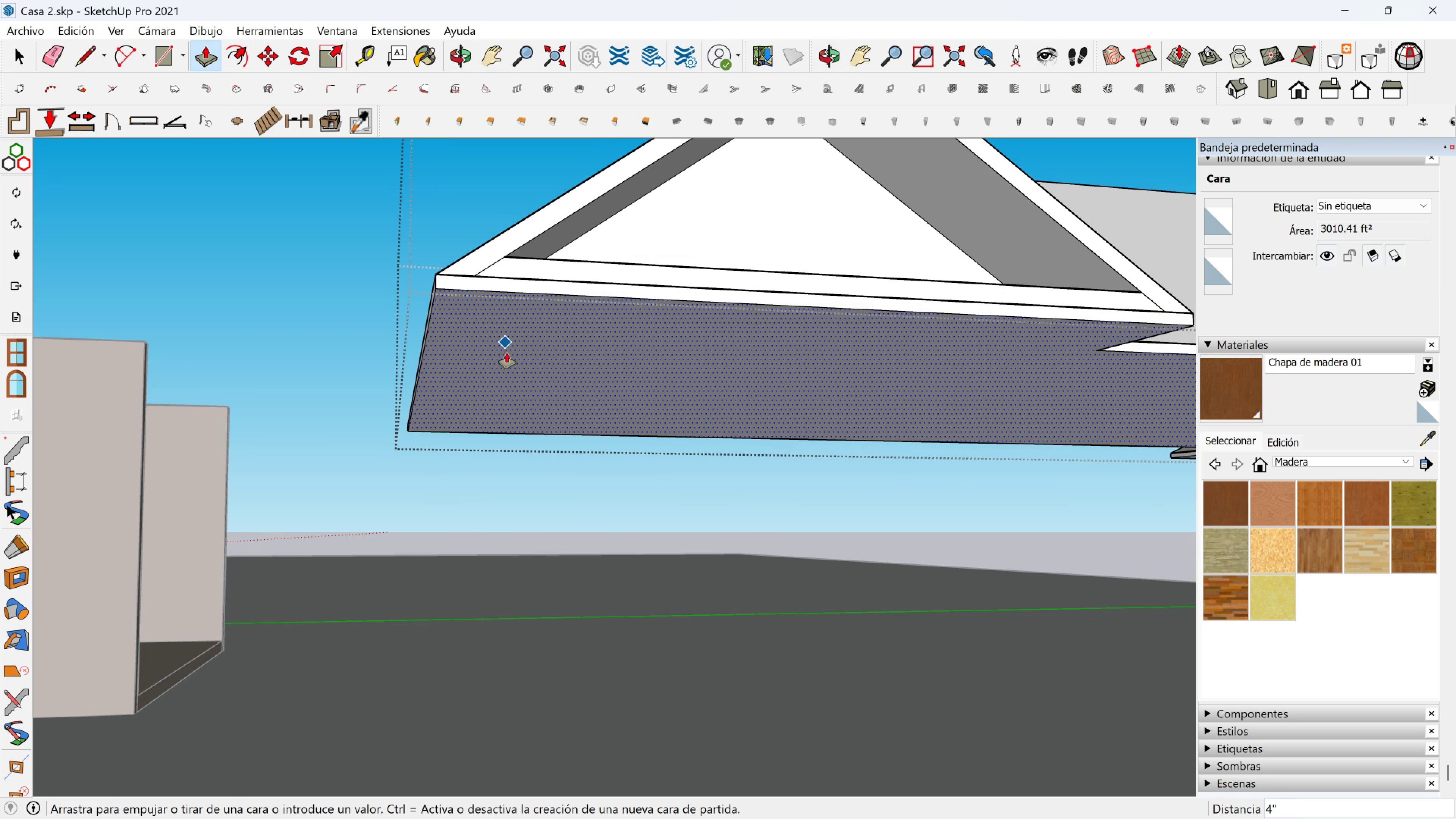 
key(2)
 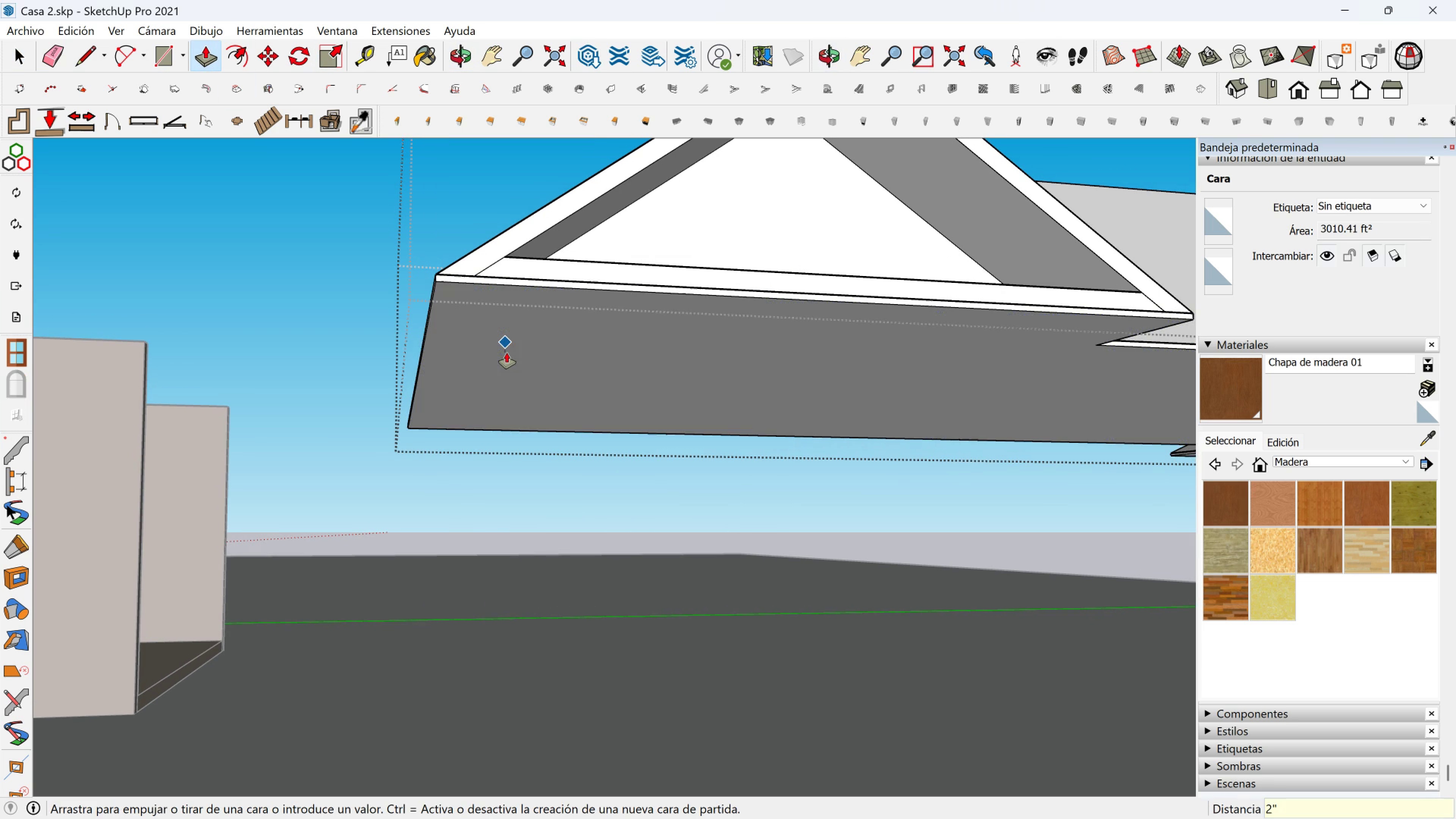 
key(Enter)
 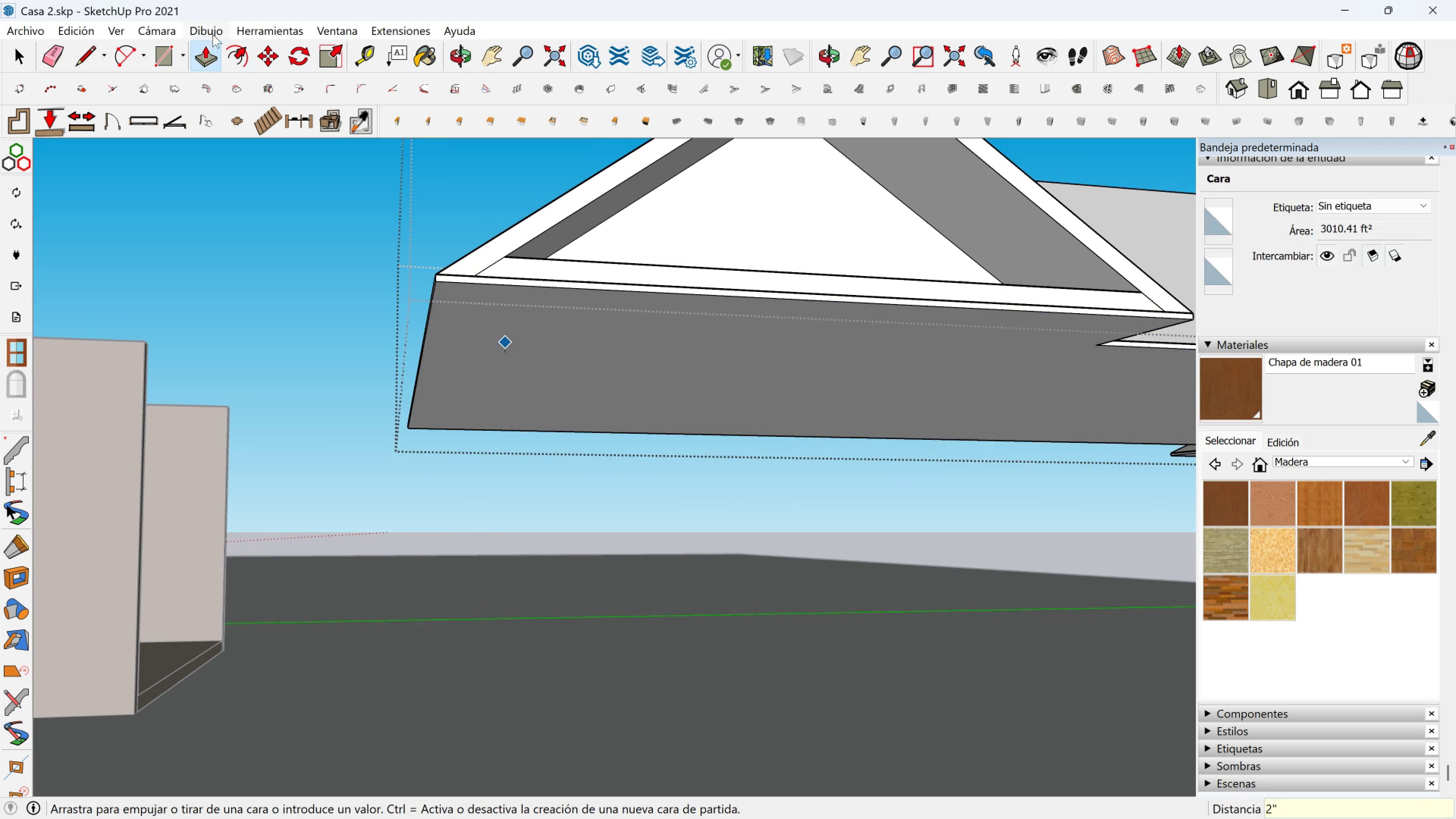 
left_click([243, 51])